 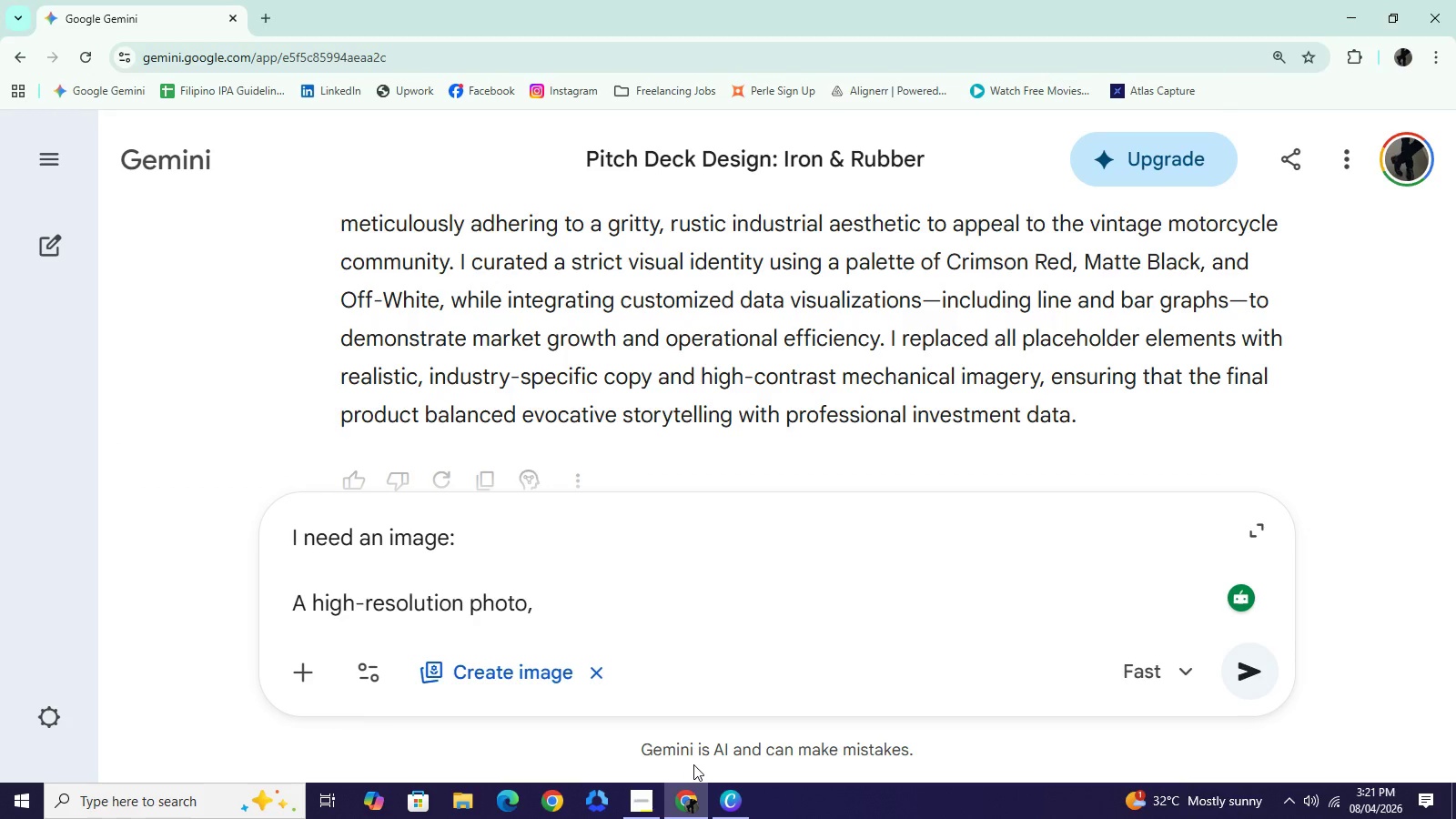 
type(high-contrast, black and white close-up)
 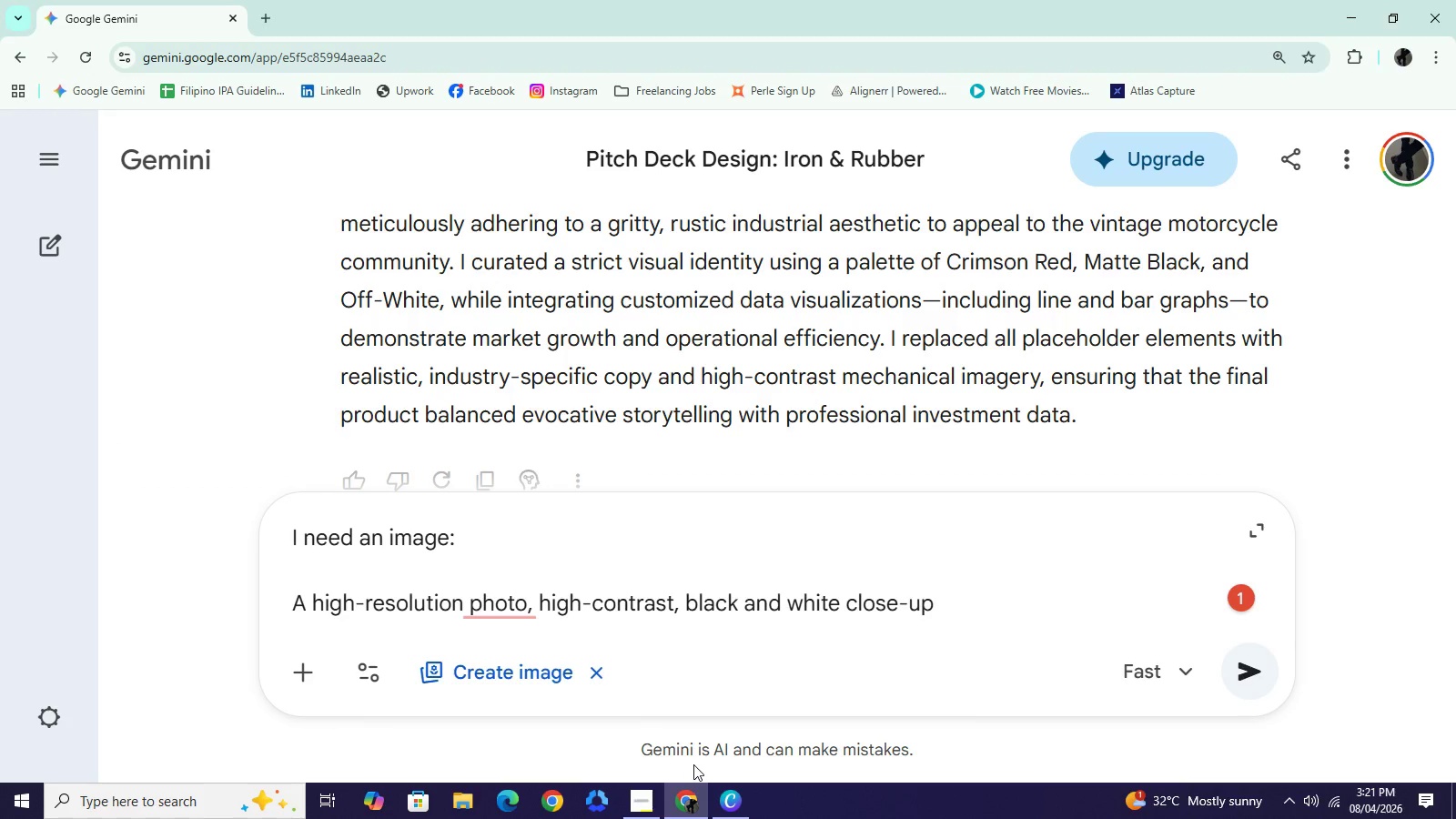 
type( of grease-stained hands gripping a vintage tiremiron)
key(Backspace)
key(Backspace)
key(Backspace)
key(Backspace)
key(Backspace)
type( iron)
 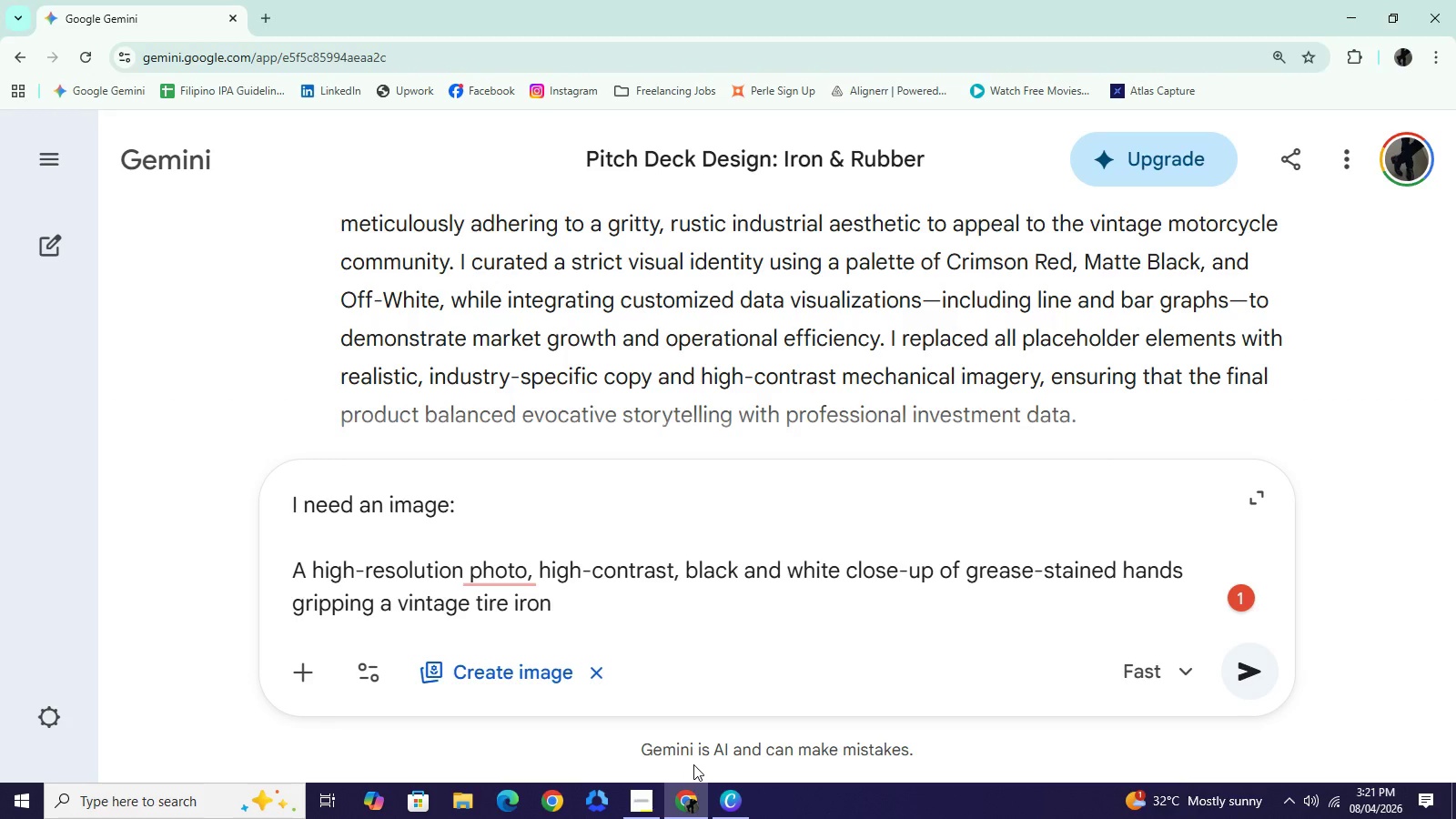 
type( against a distressed crimson backdrop.)
 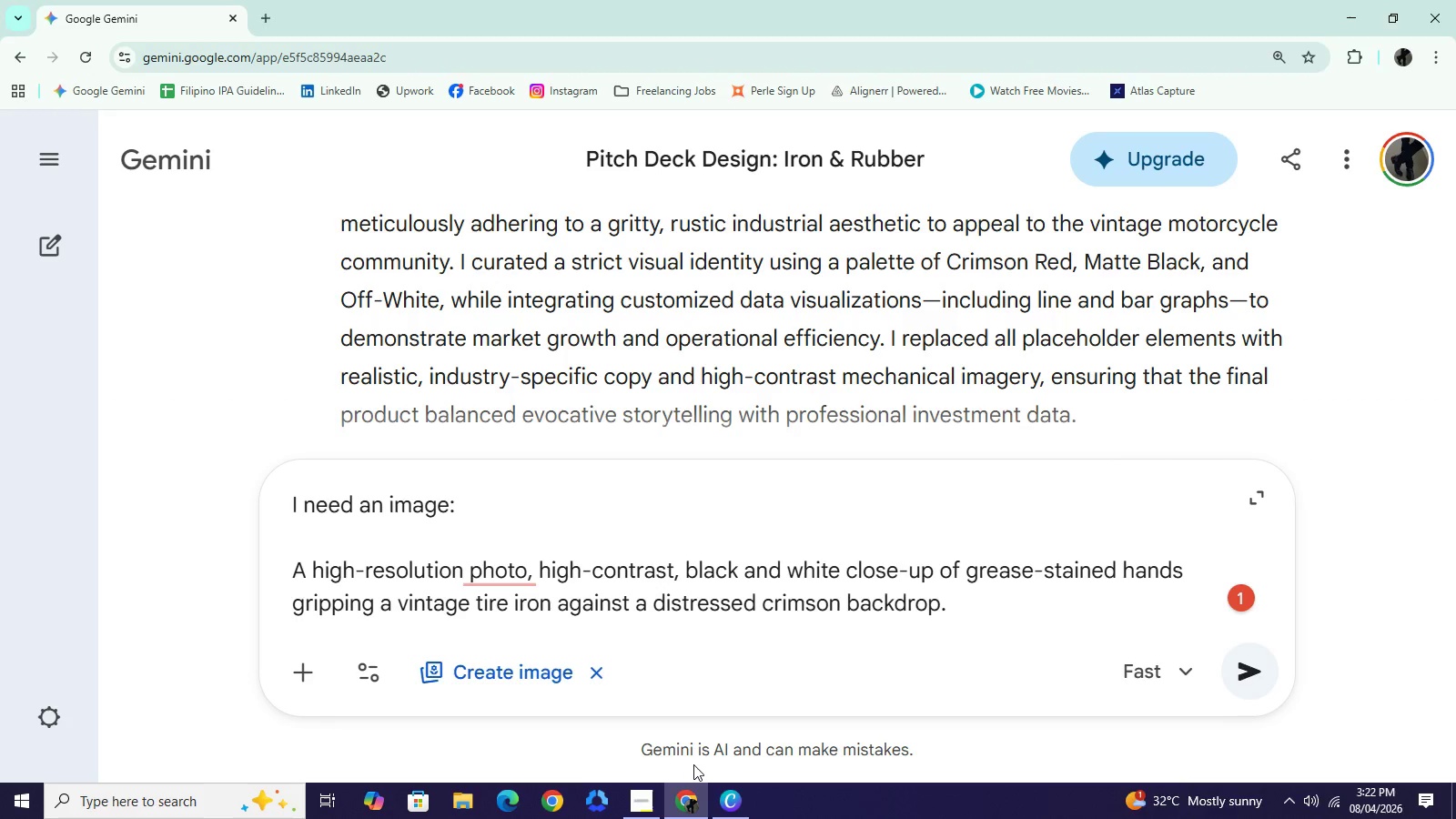 
hold_key(key=Enter, duration=0.58)
 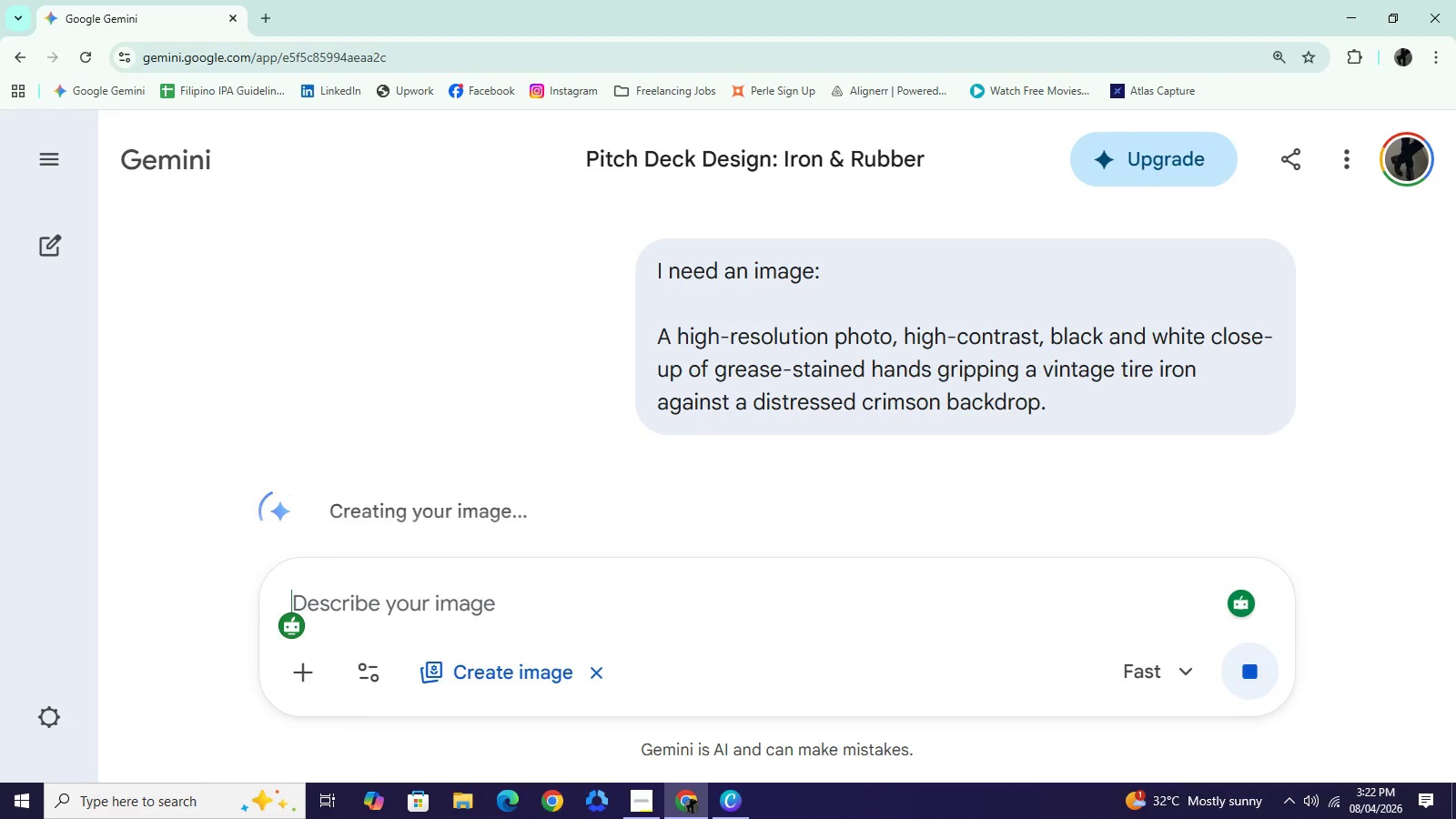 
wait(7.77)
 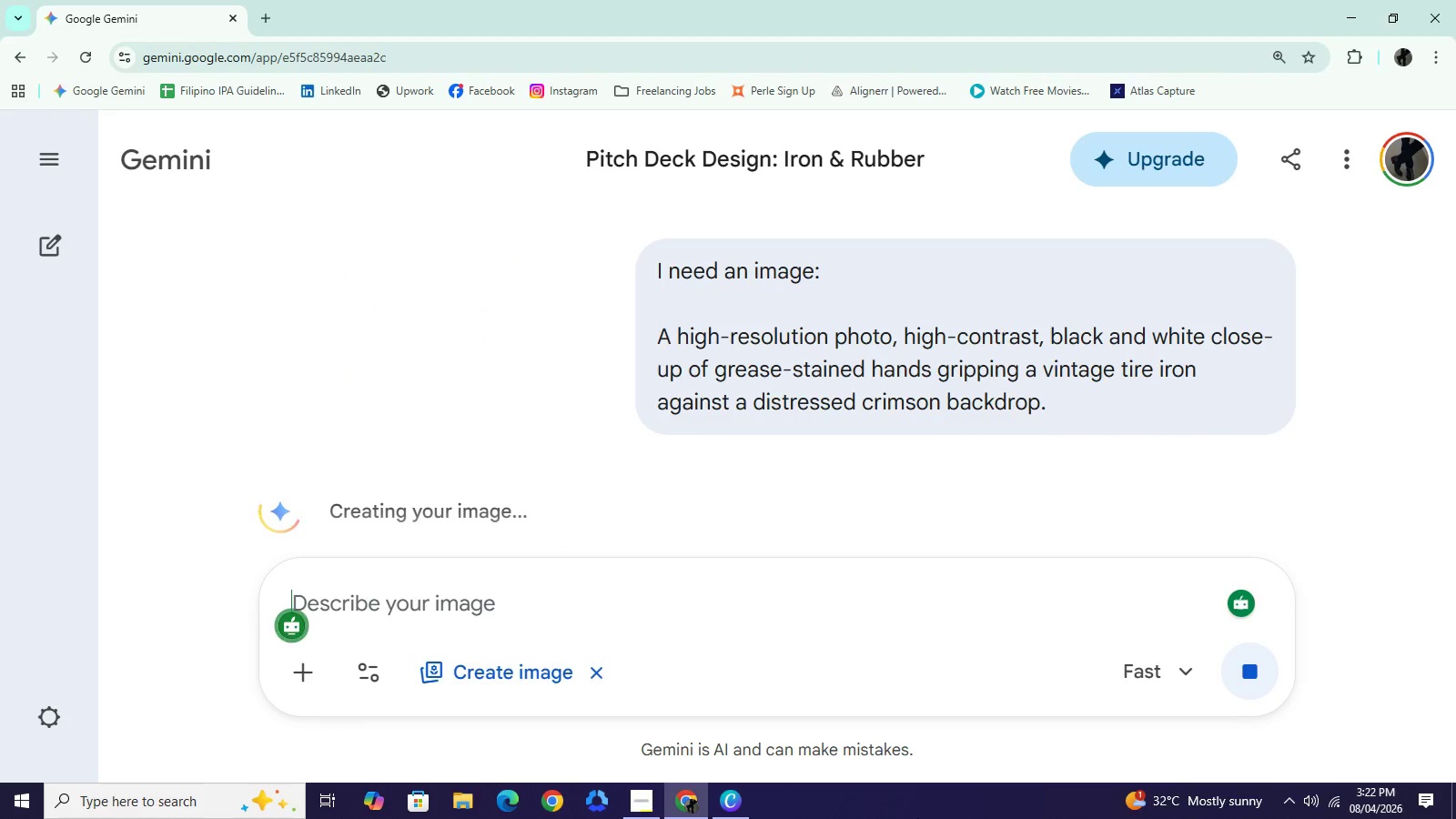 
scroll: coordinate [877, 523], scroll_direction: down, amount: 4.0
 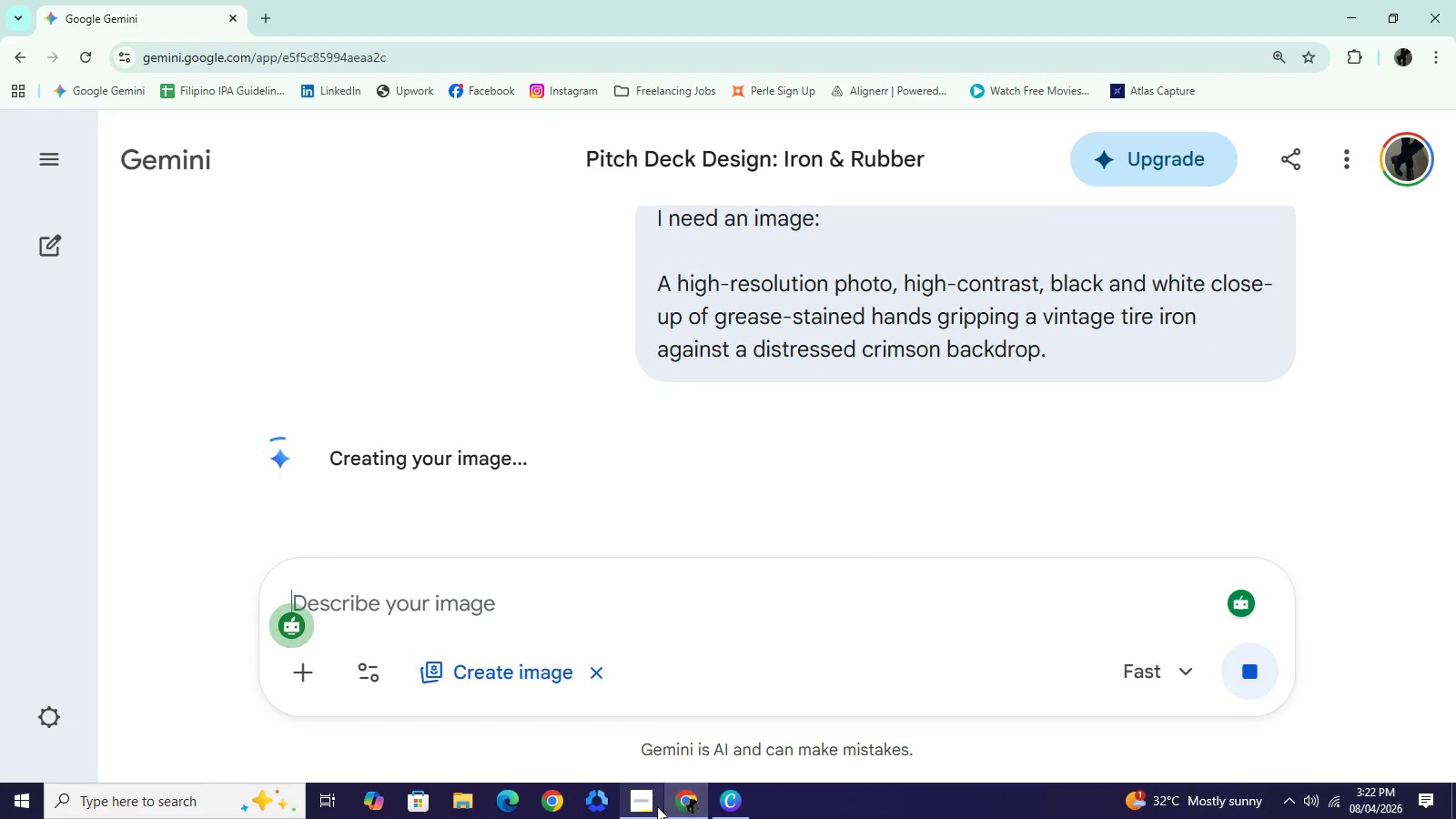 
left_click([657, 806])